 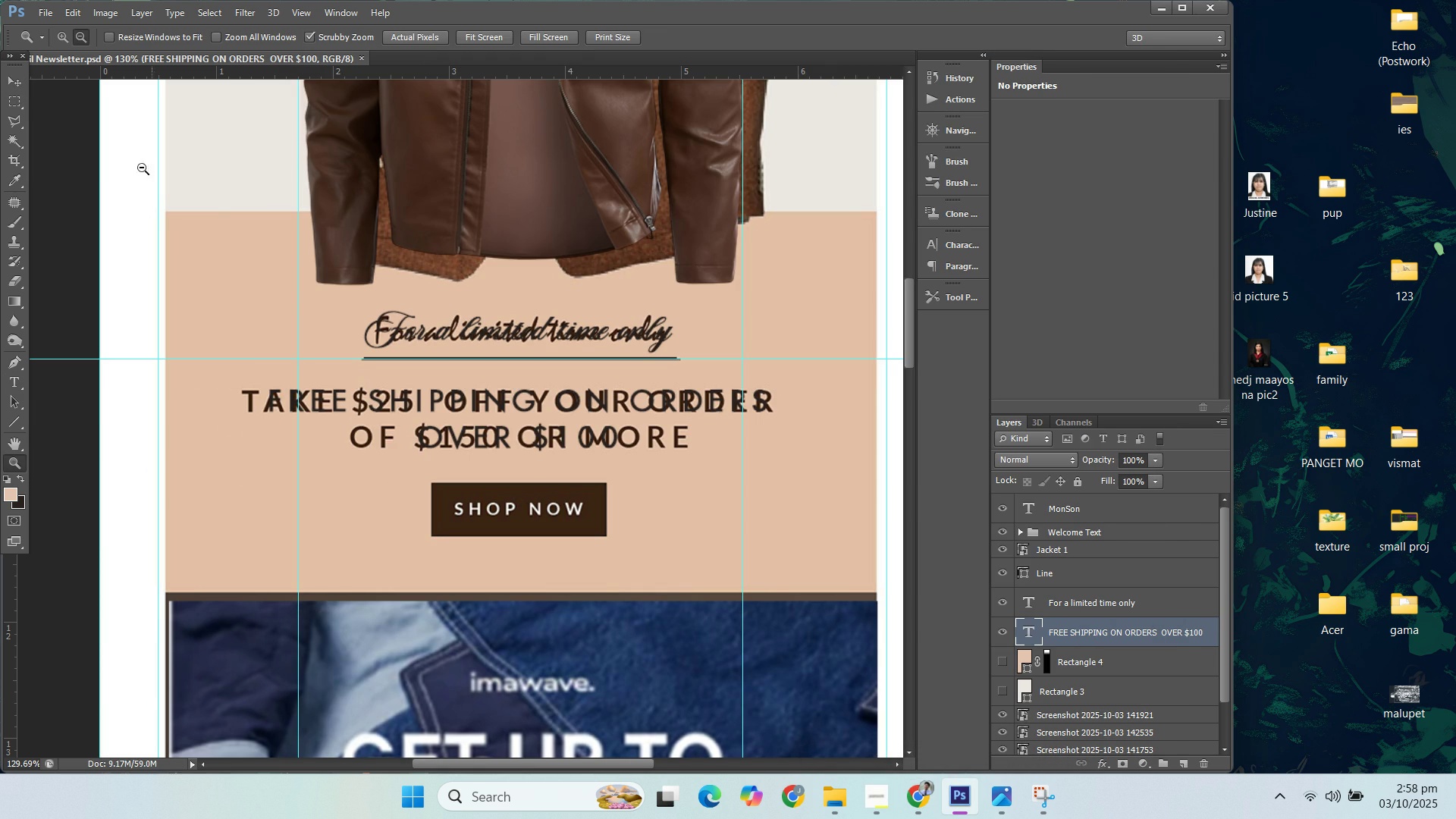 
double_click([501, 530])
 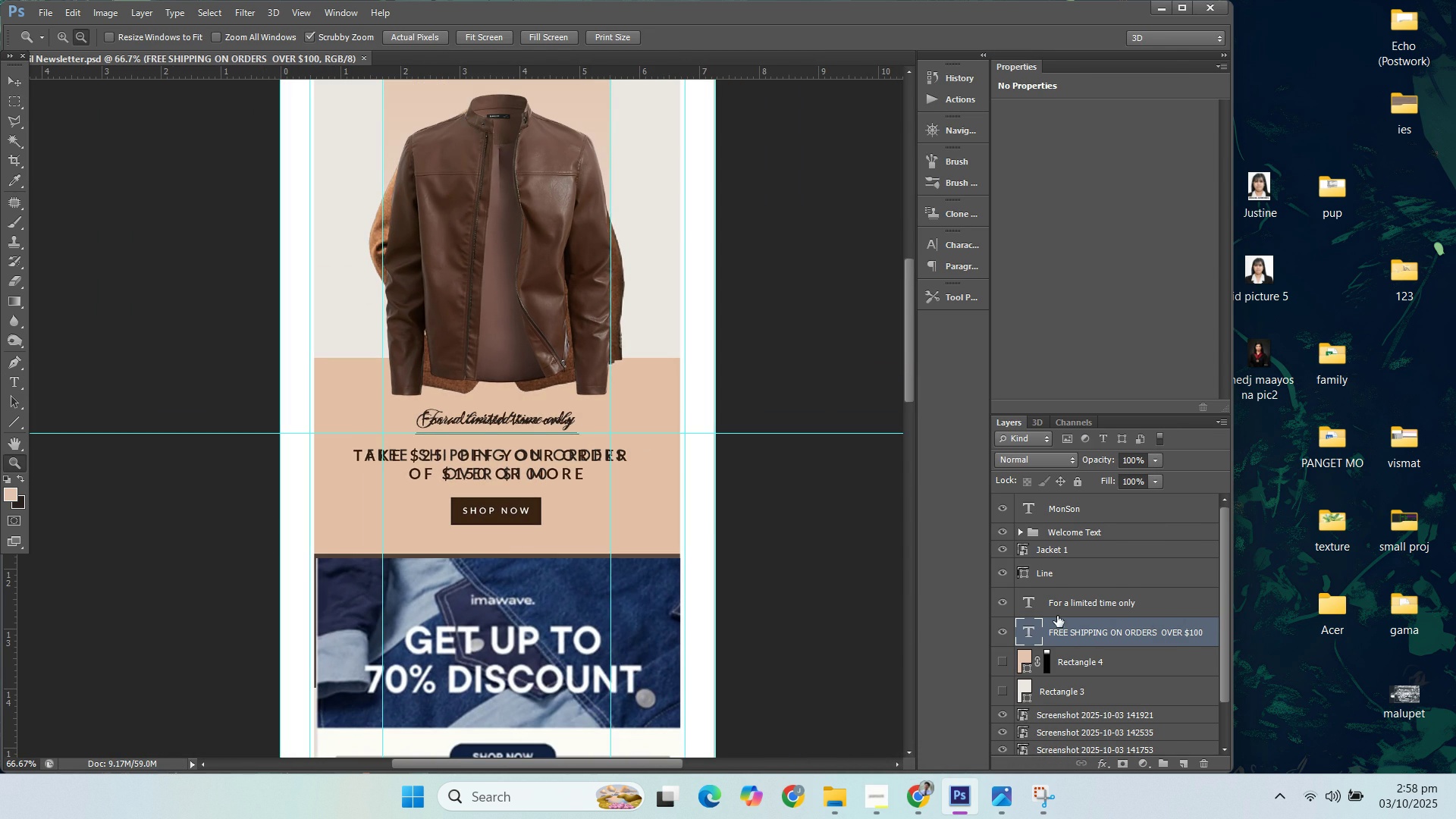 
scroll: coordinate [1059, 652], scroll_direction: down, amount: 10.0
 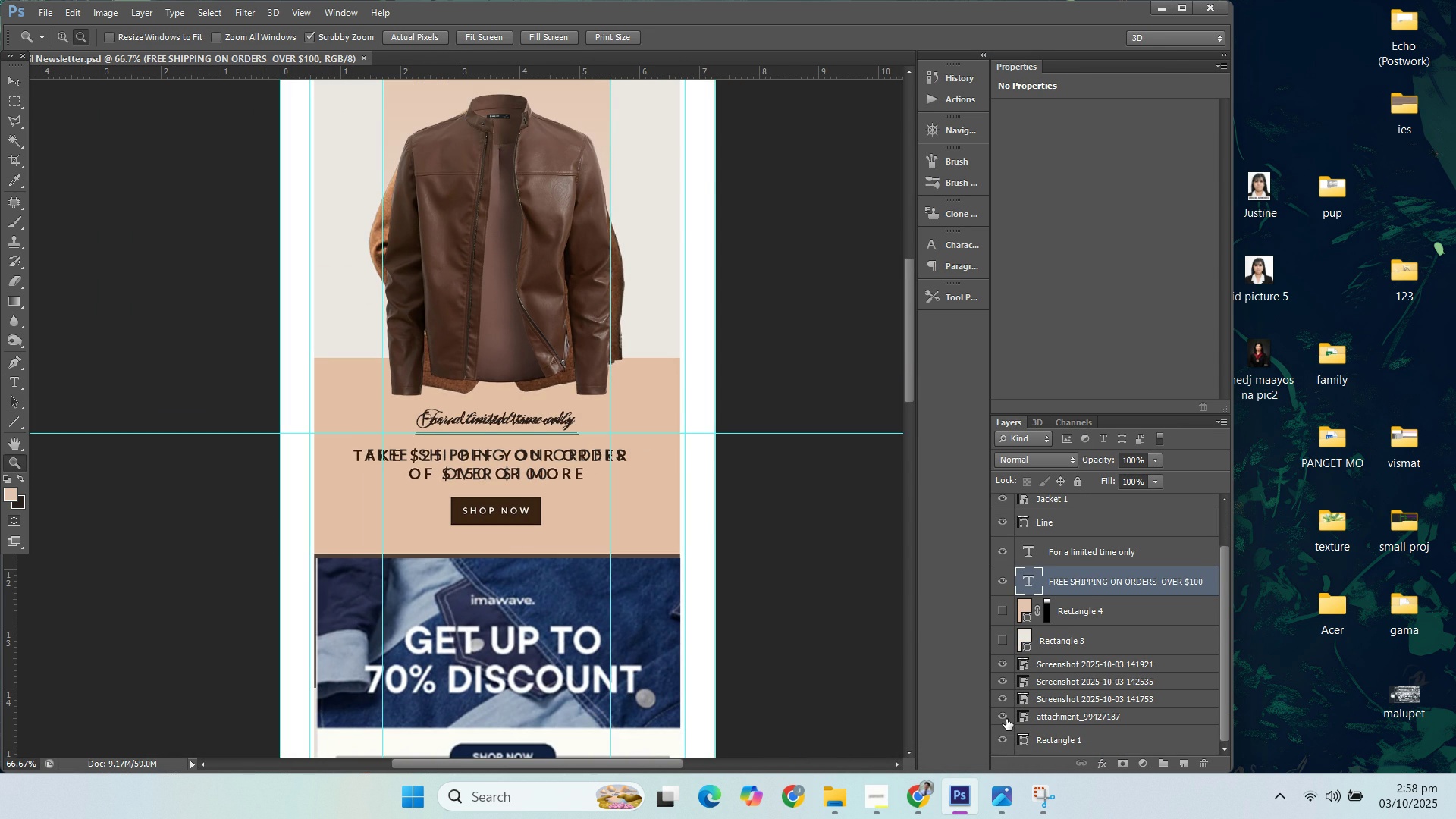 
left_click([1006, 719])
 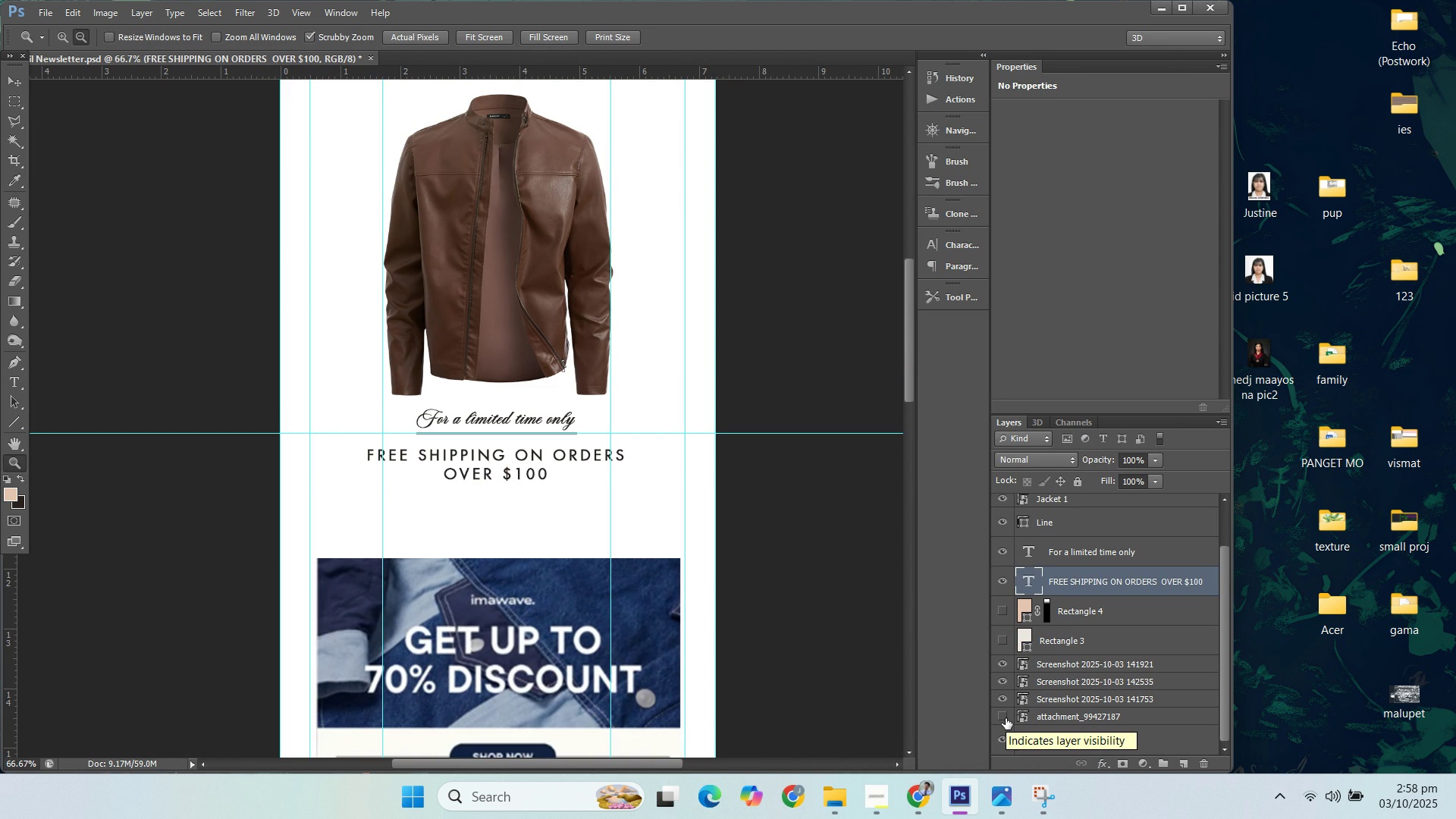 
left_click([1006, 718])
 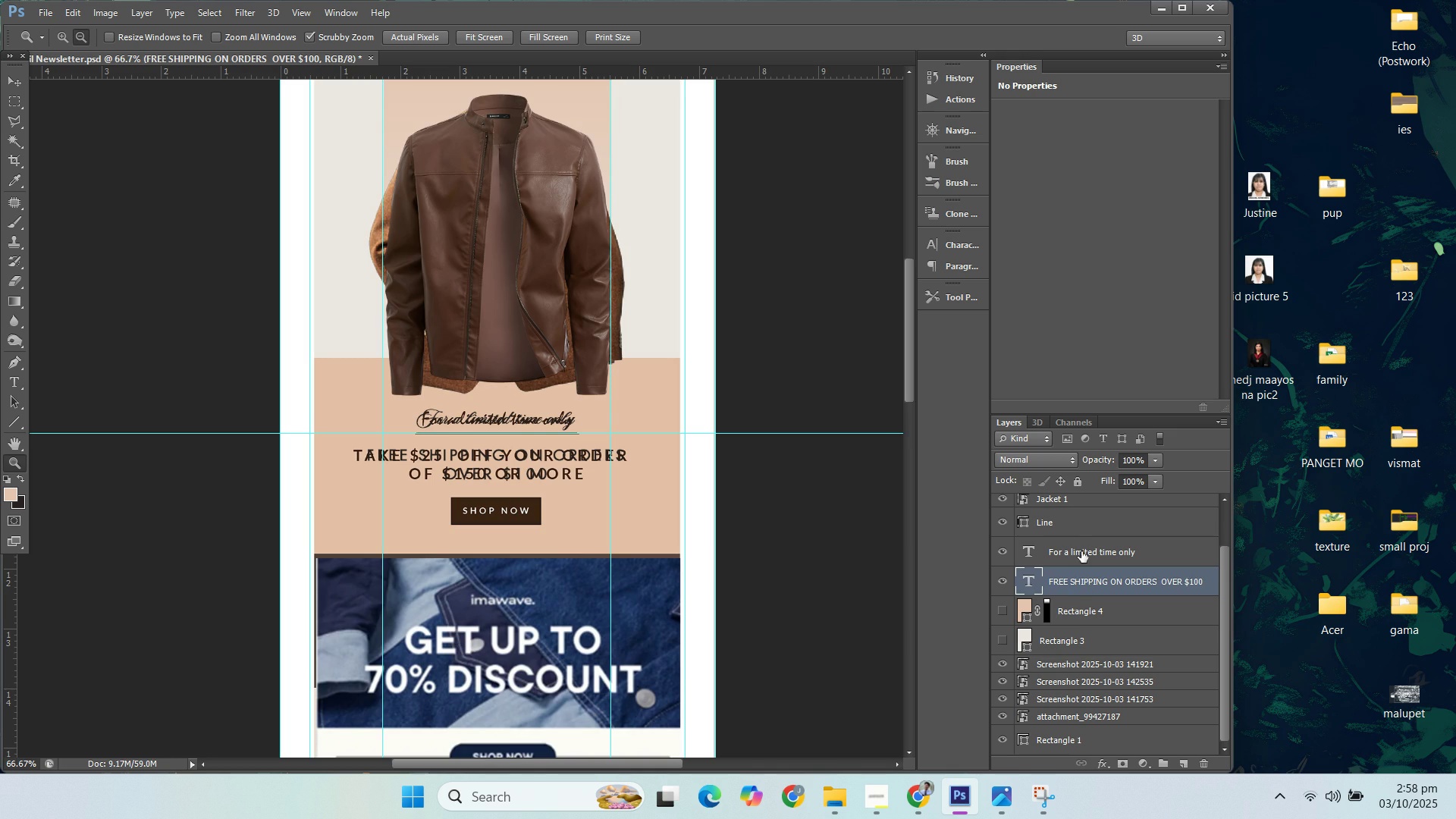 
left_click([1081, 548])